 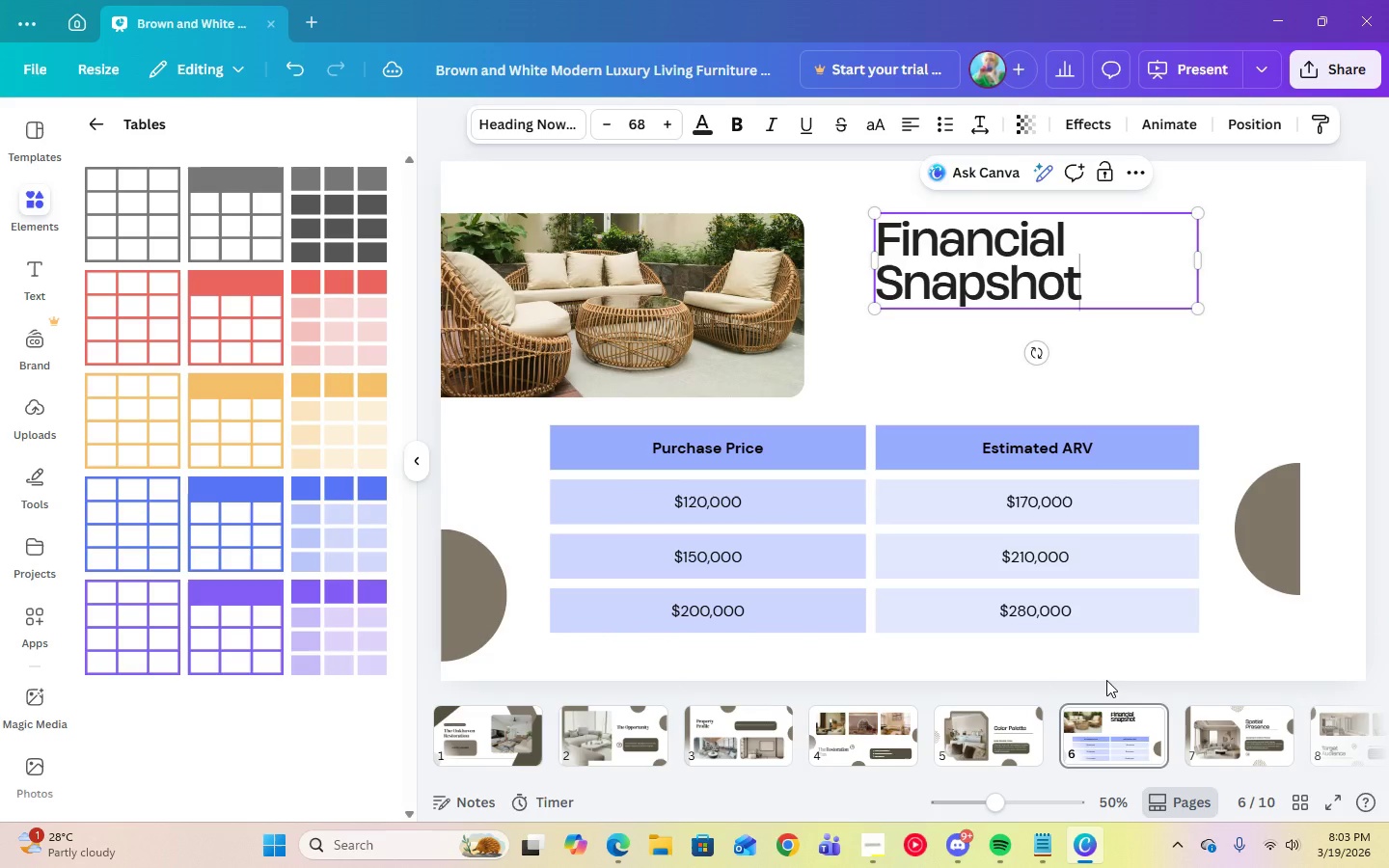 
left_click([531, 134])
 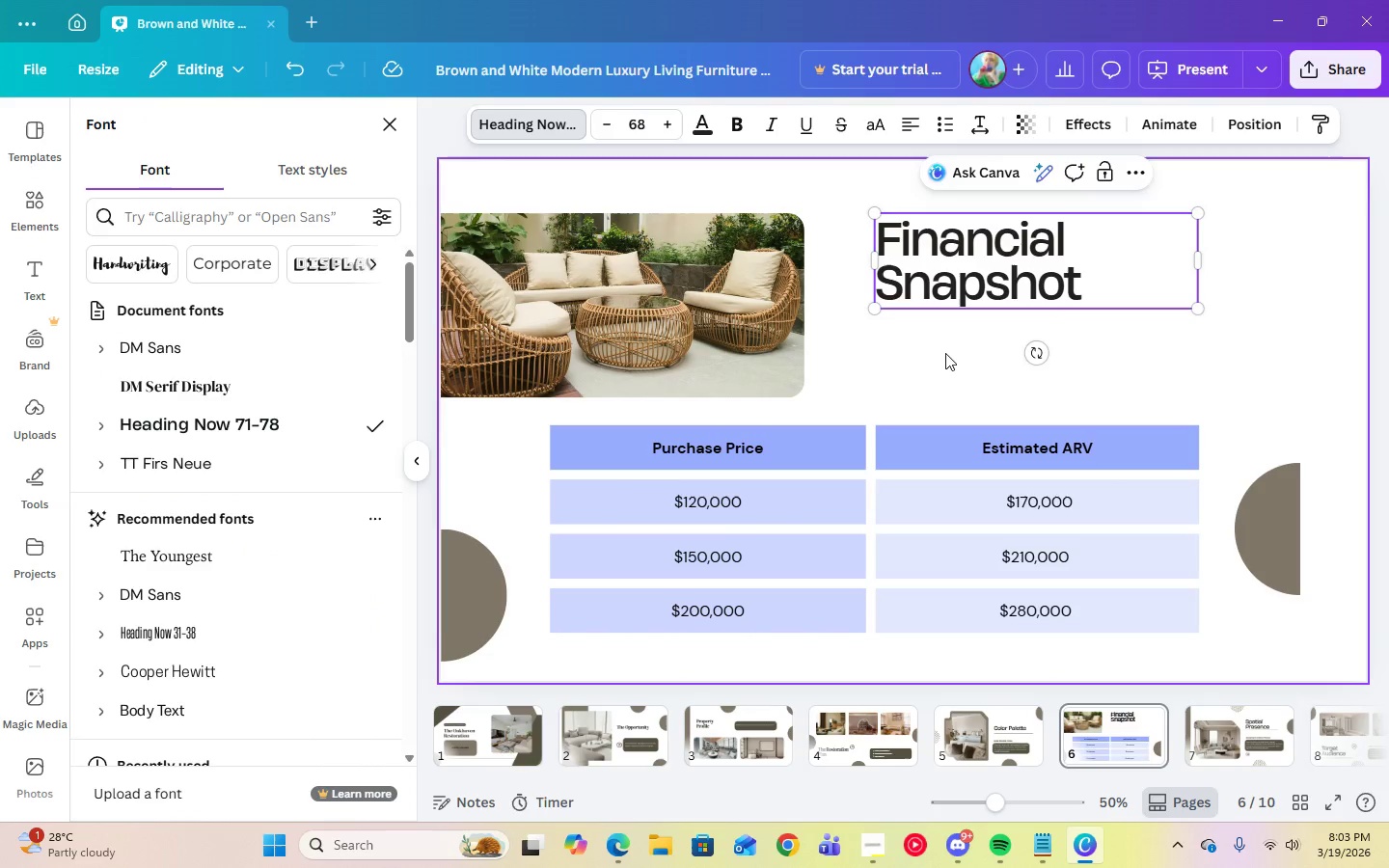 
double_click([951, 292])
 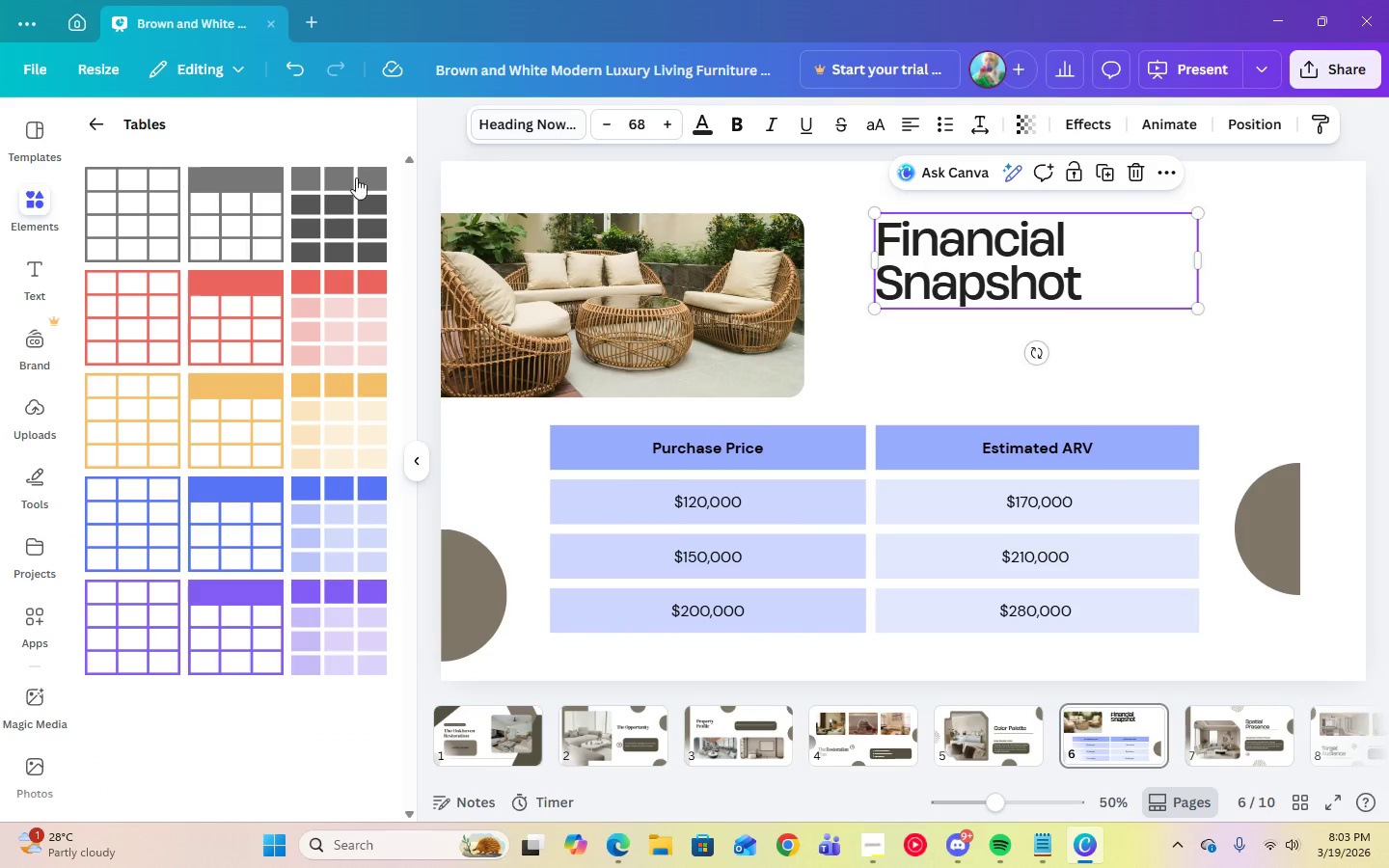 
left_click([534, 133])
 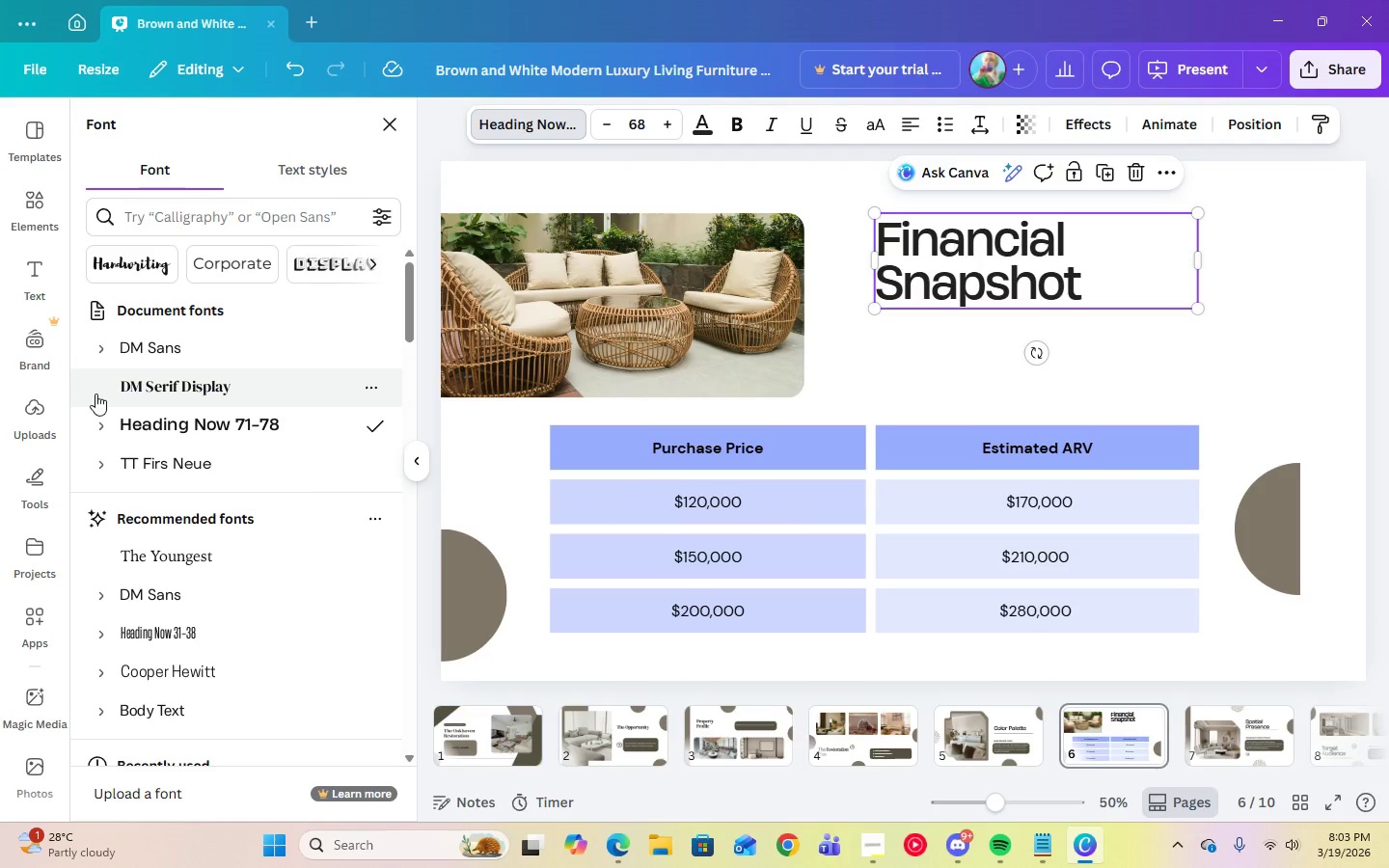 
left_click([112, 383])
 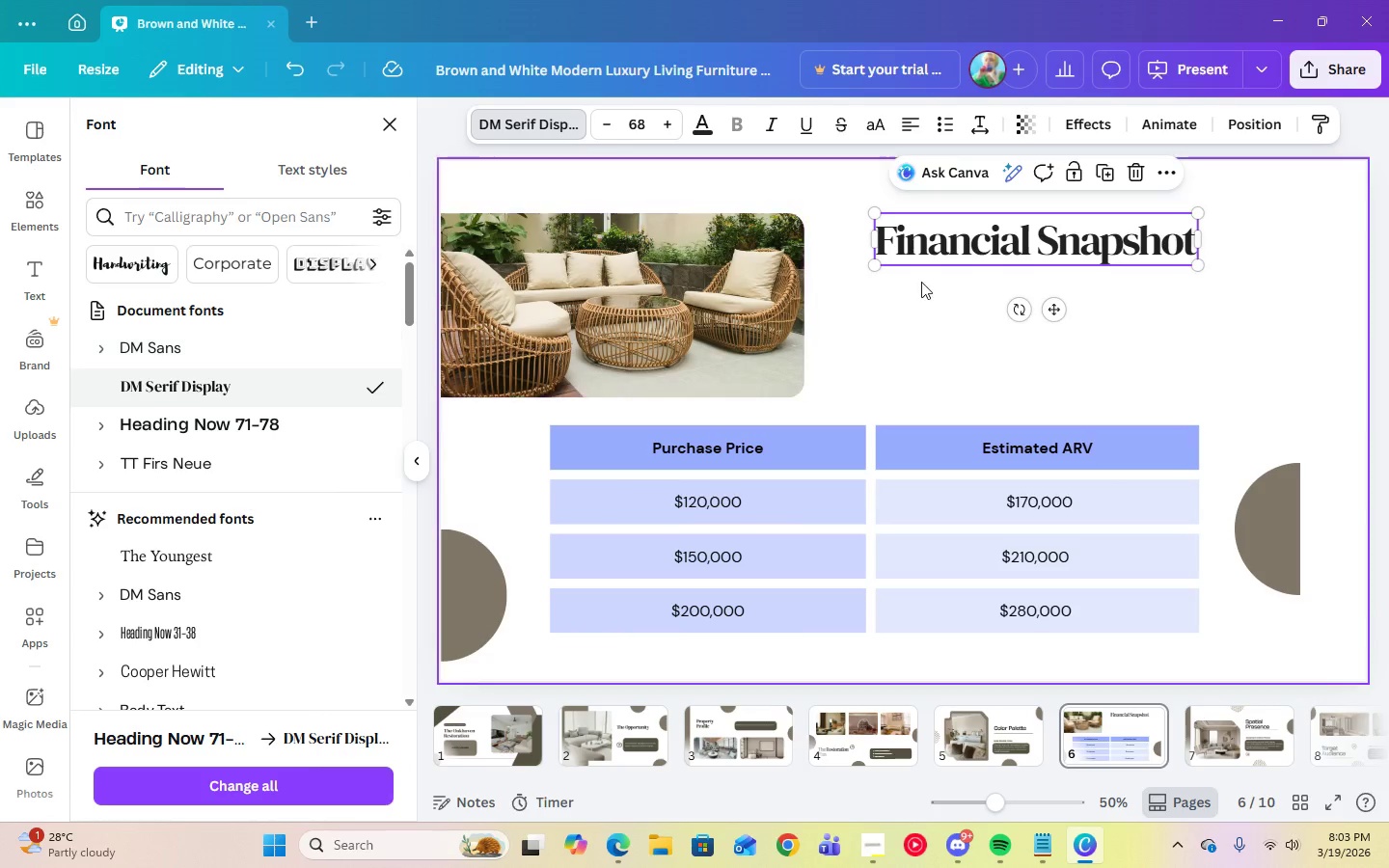 
left_click([897, 282])
 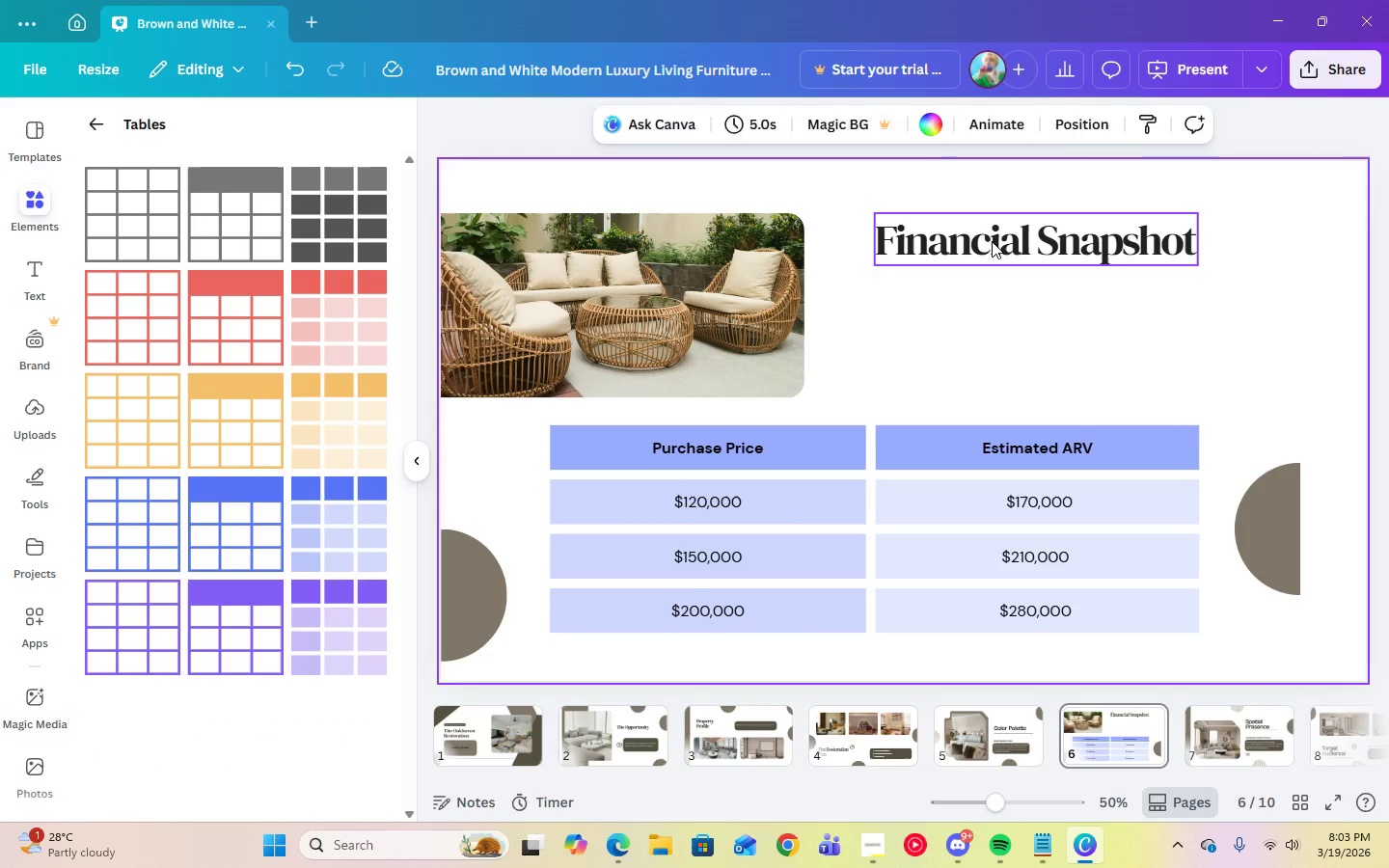 
left_click_drag(start_coordinate=[992, 241], to_coordinate=[992, 246])
 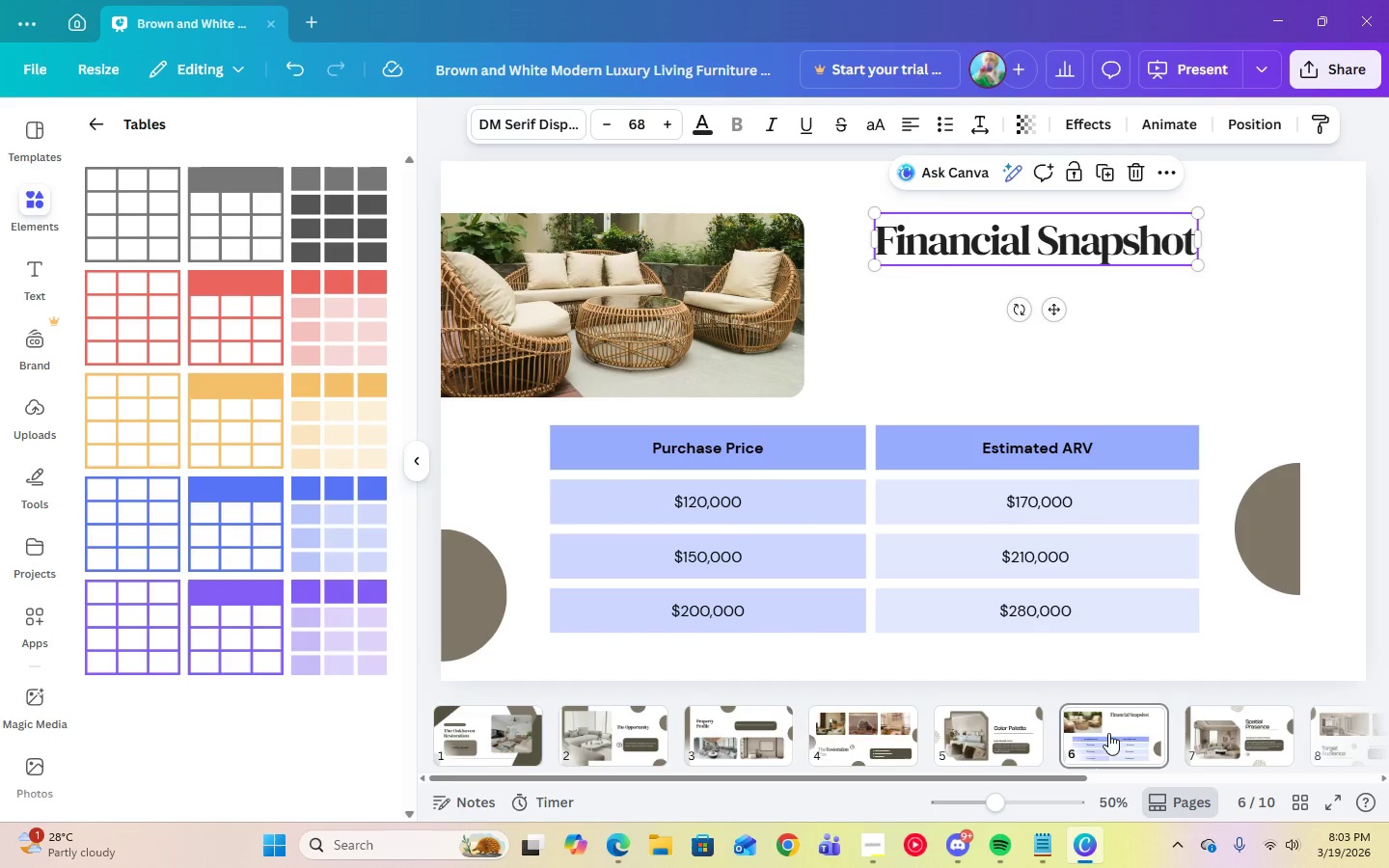 
left_click([1003, 742])
 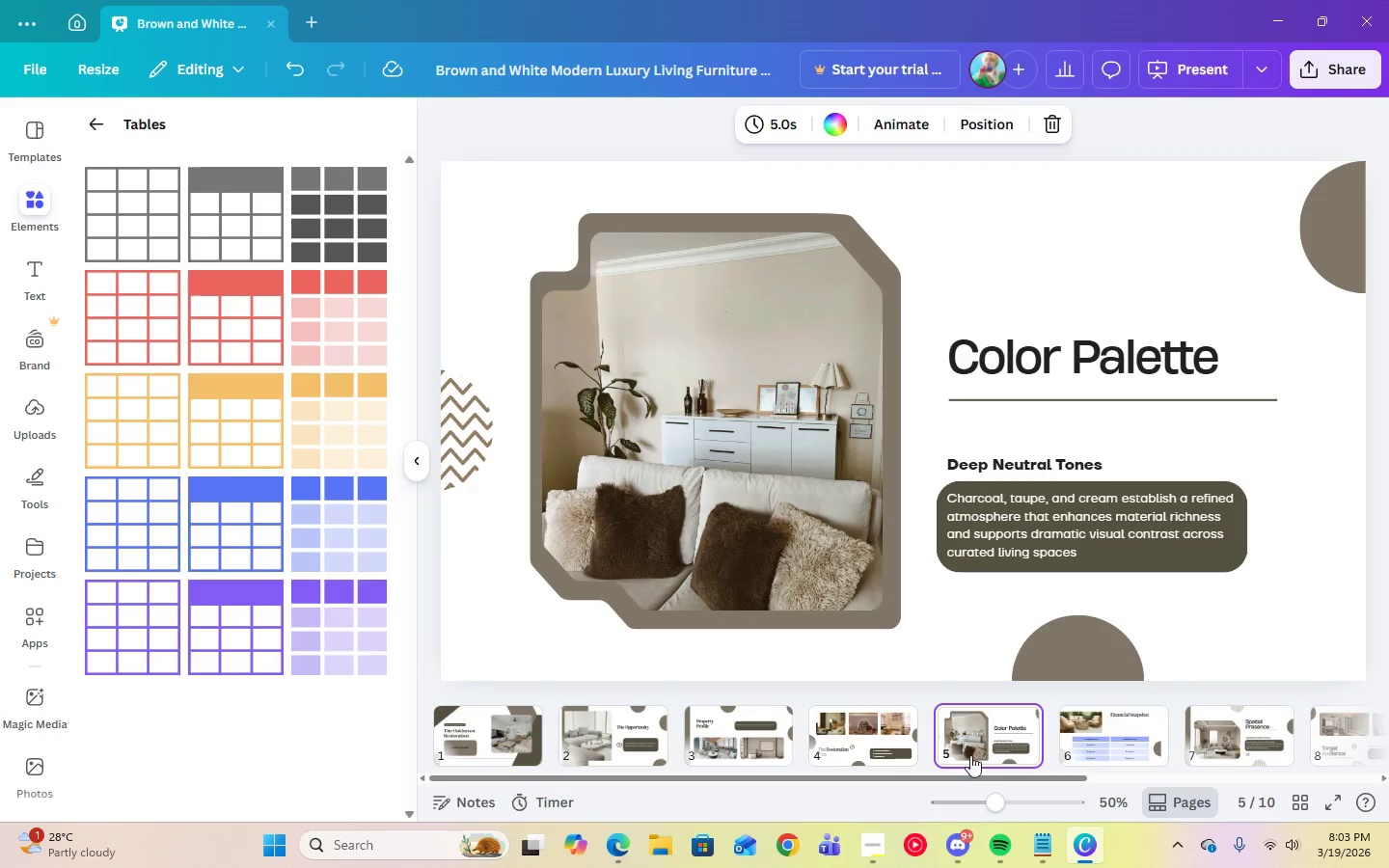 
left_click([816, 738])
 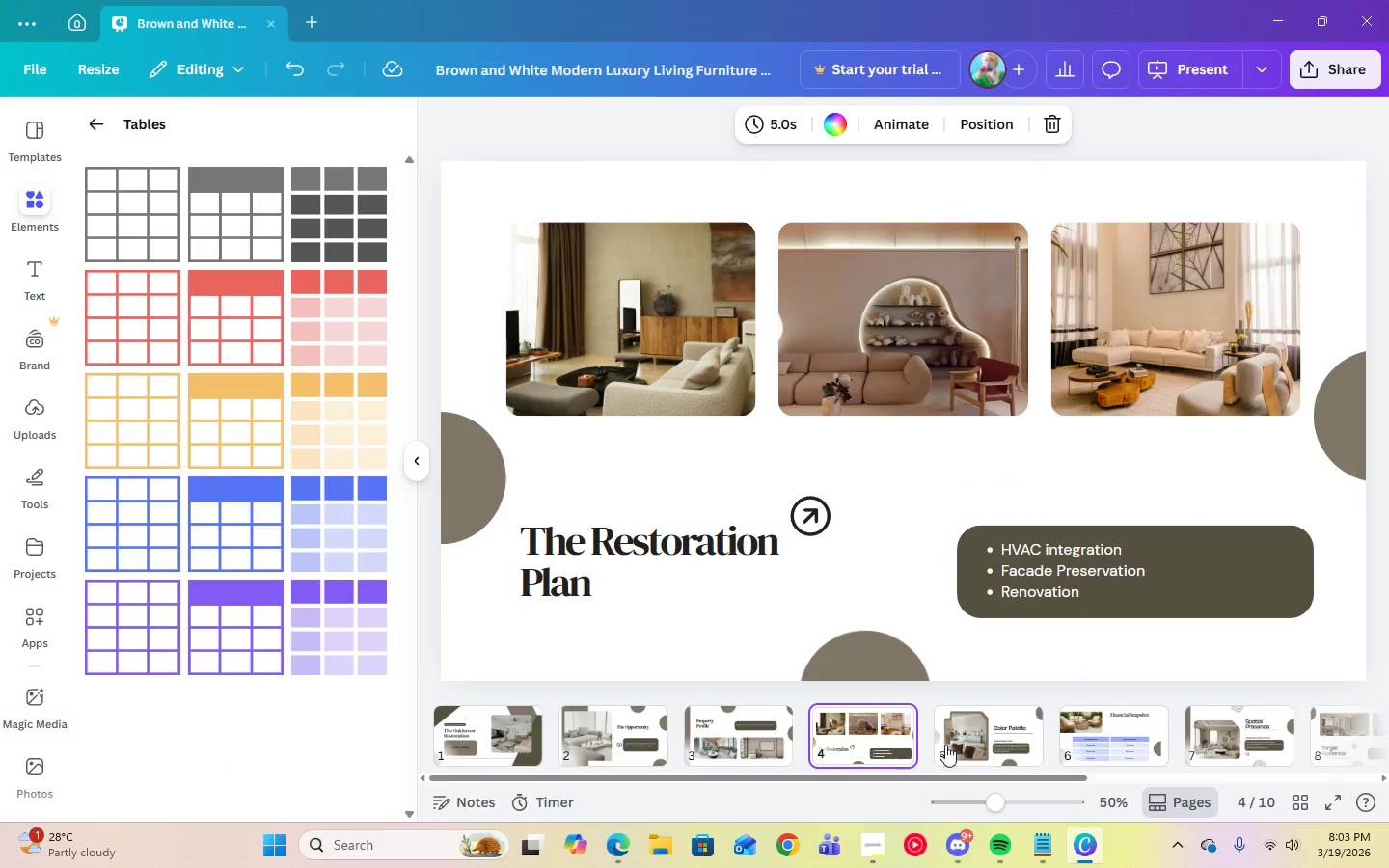 
left_click([986, 745])
 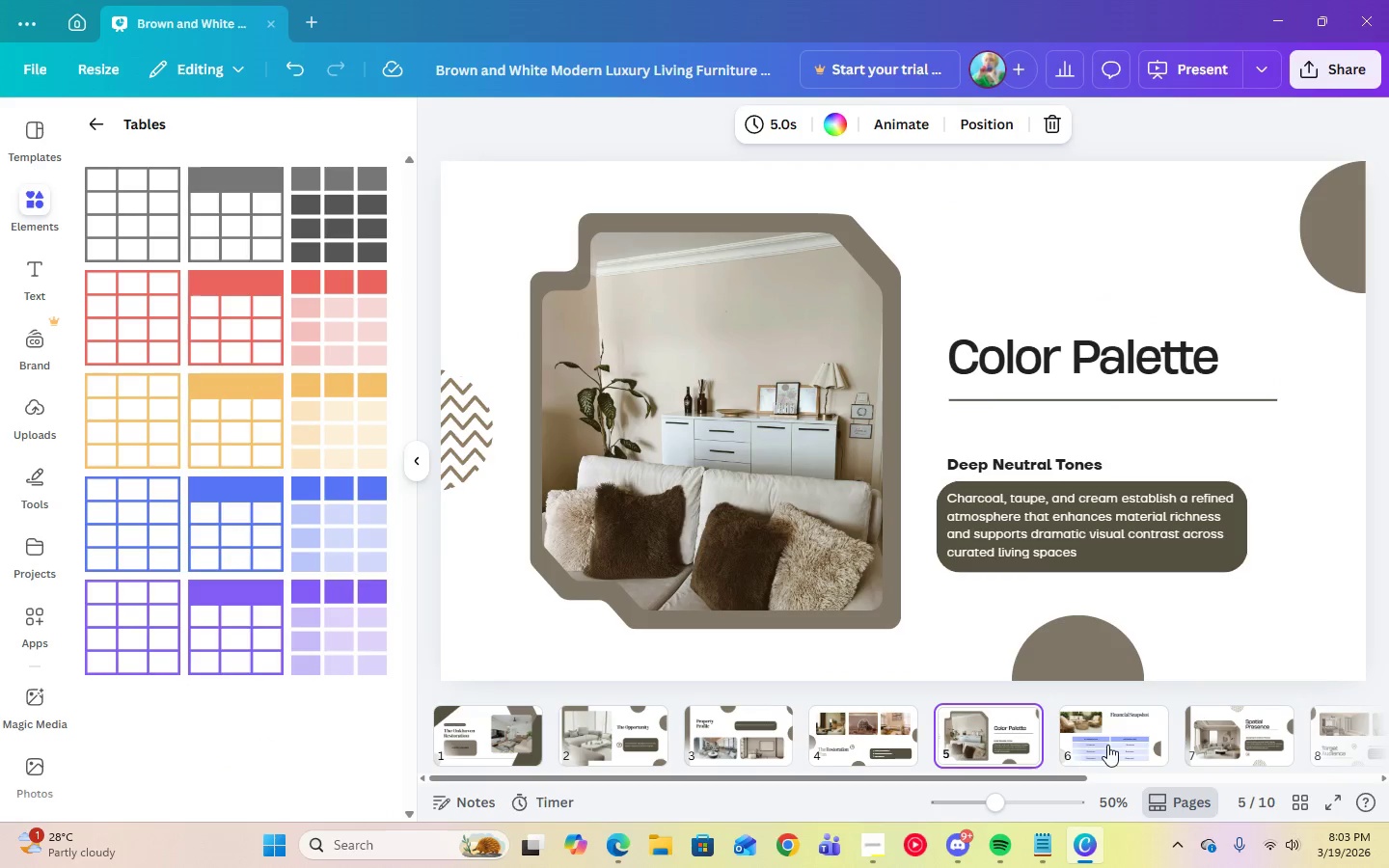 
left_click([1108, 745])
 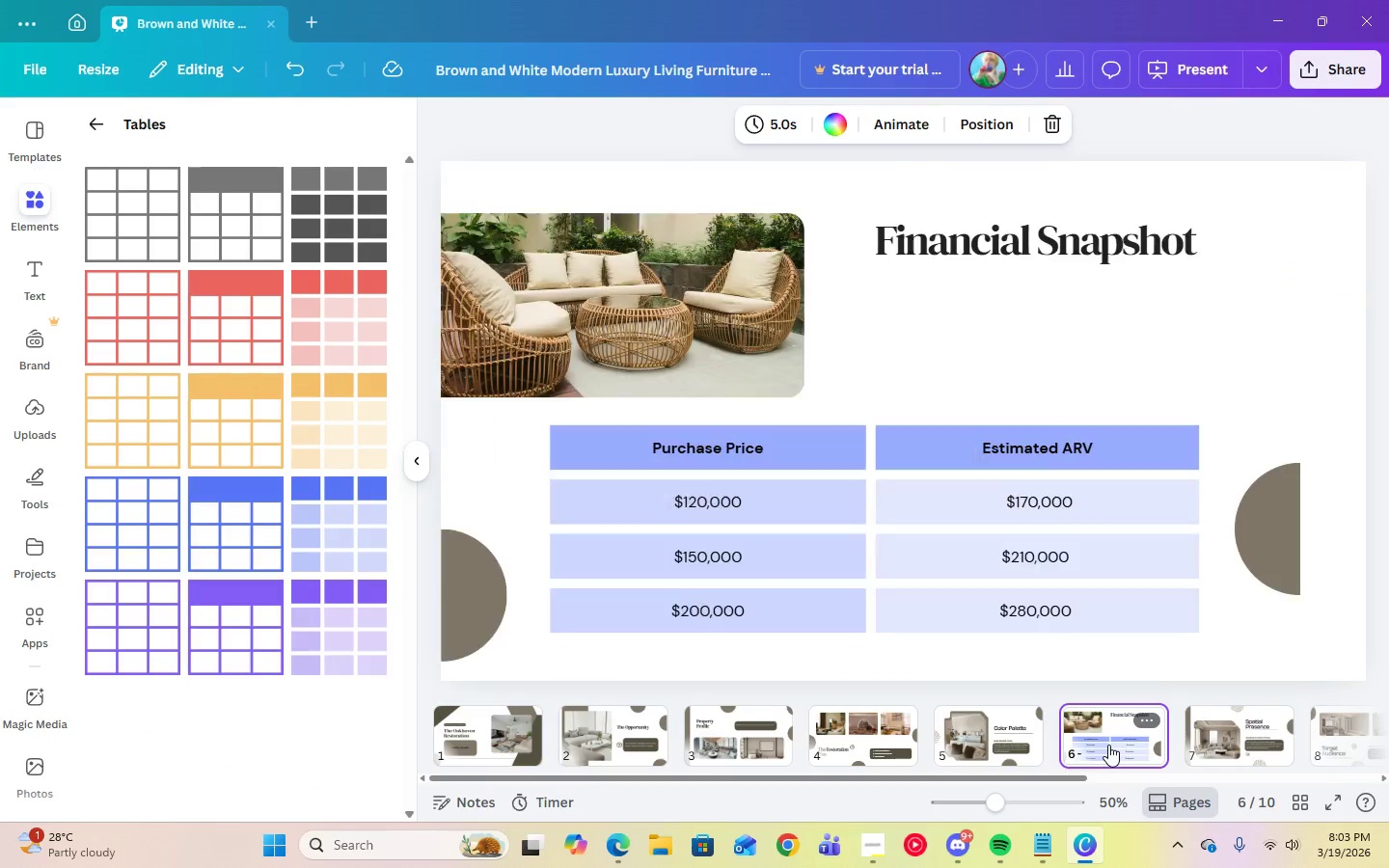 
left_click_drag(start_coordinate=[1108, 745], to_coordinate=[945, 750])
 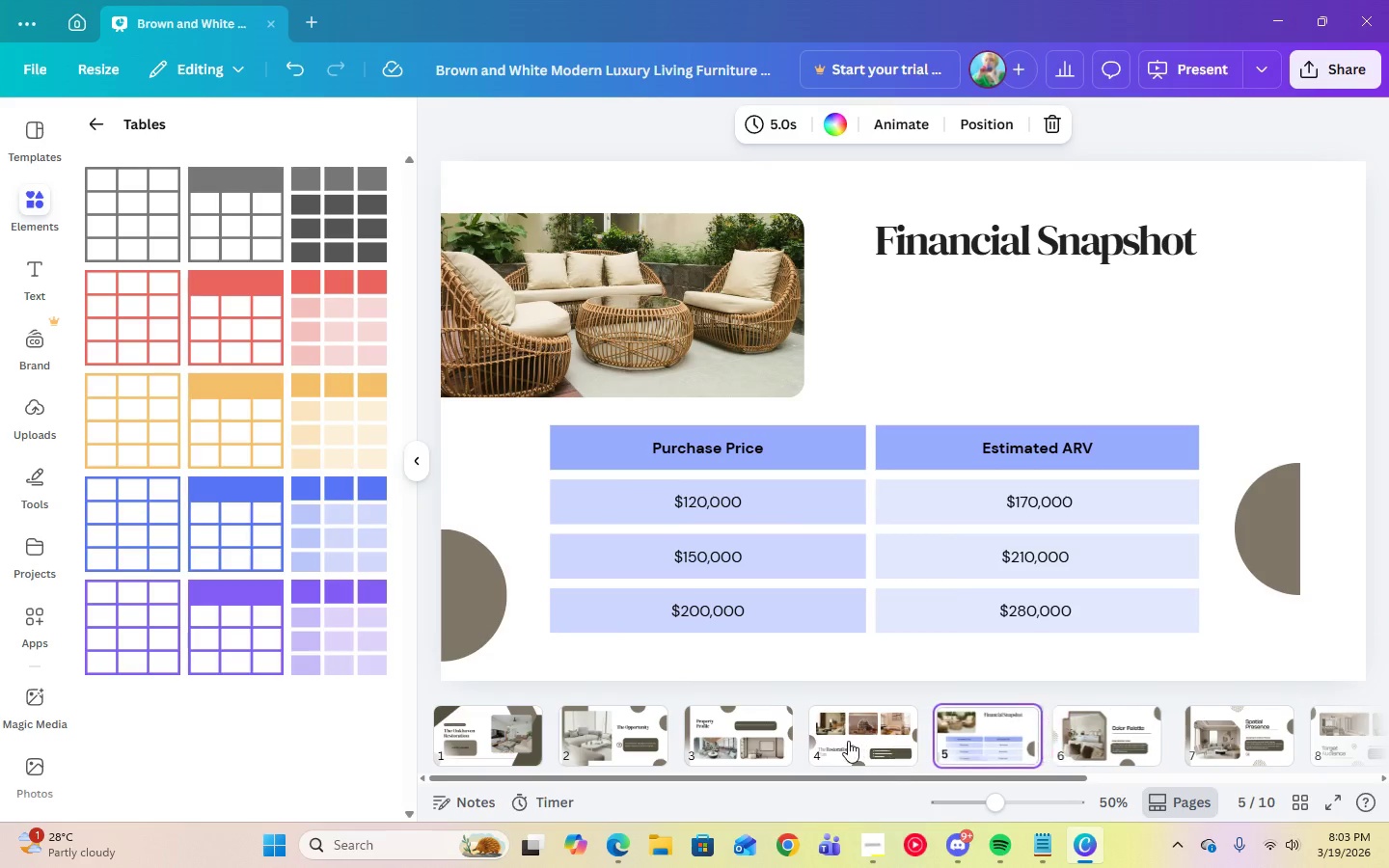 
left_click([848, 741])
 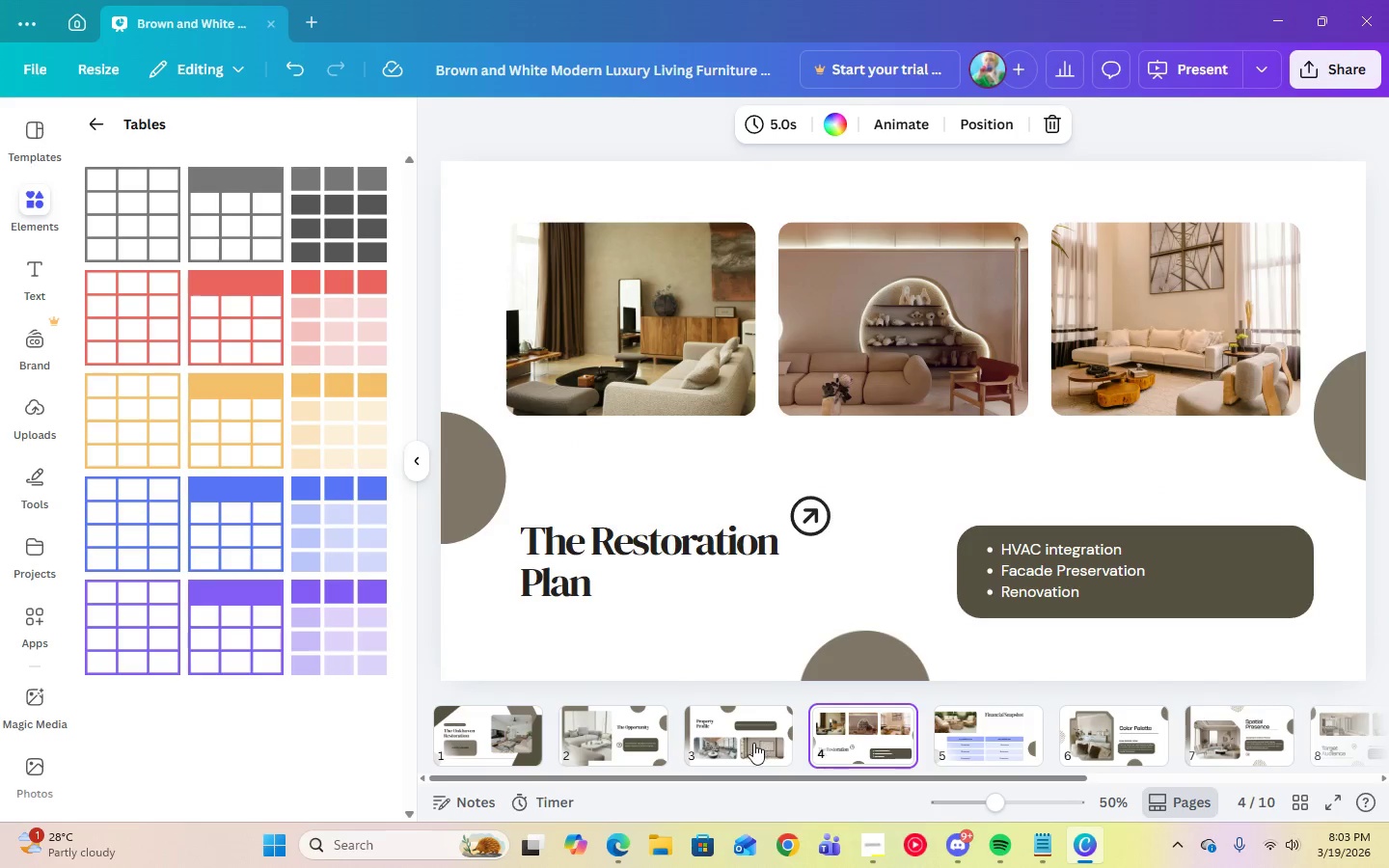 
left_click([749, 743])
 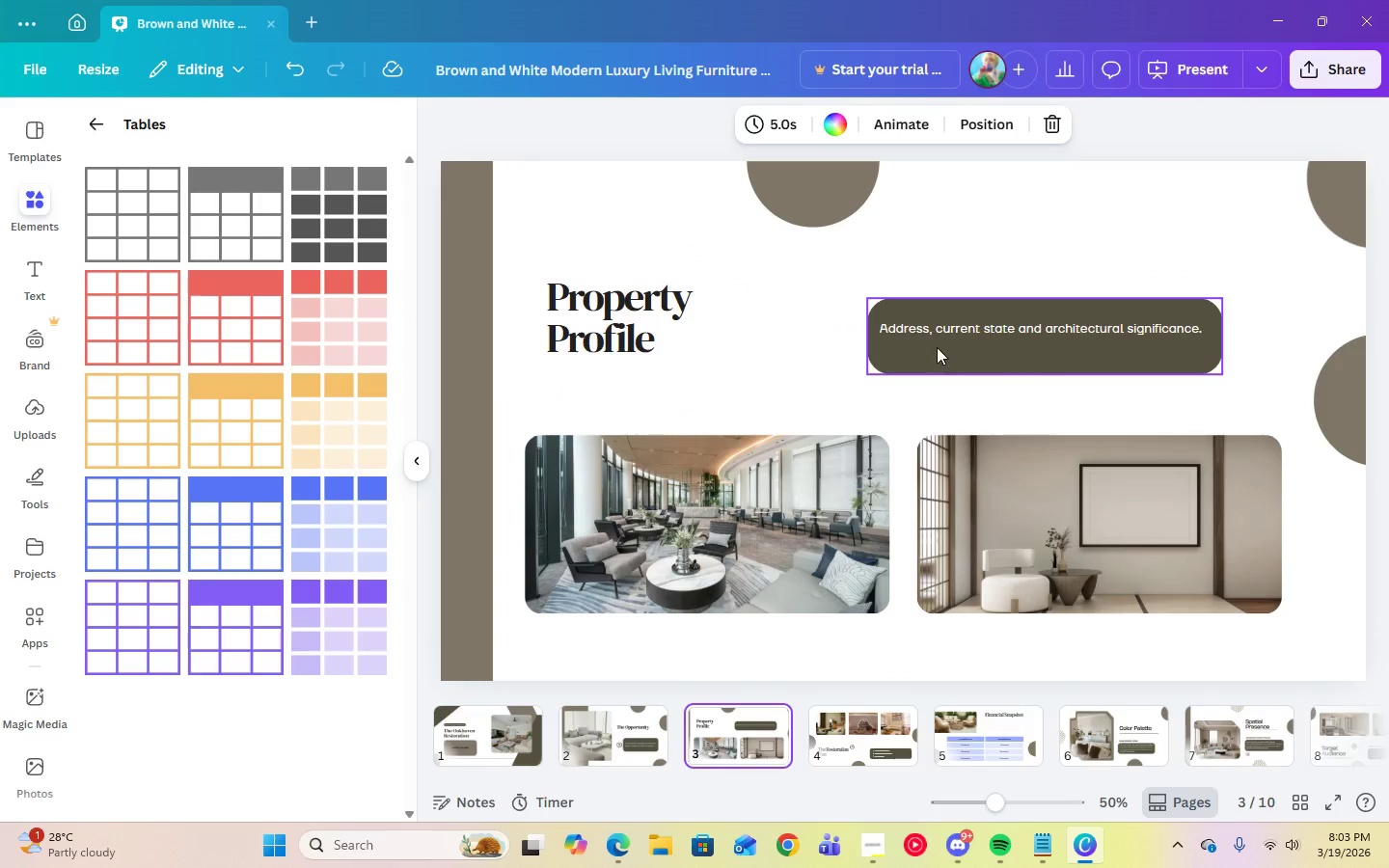 
left_click([940, 338])
 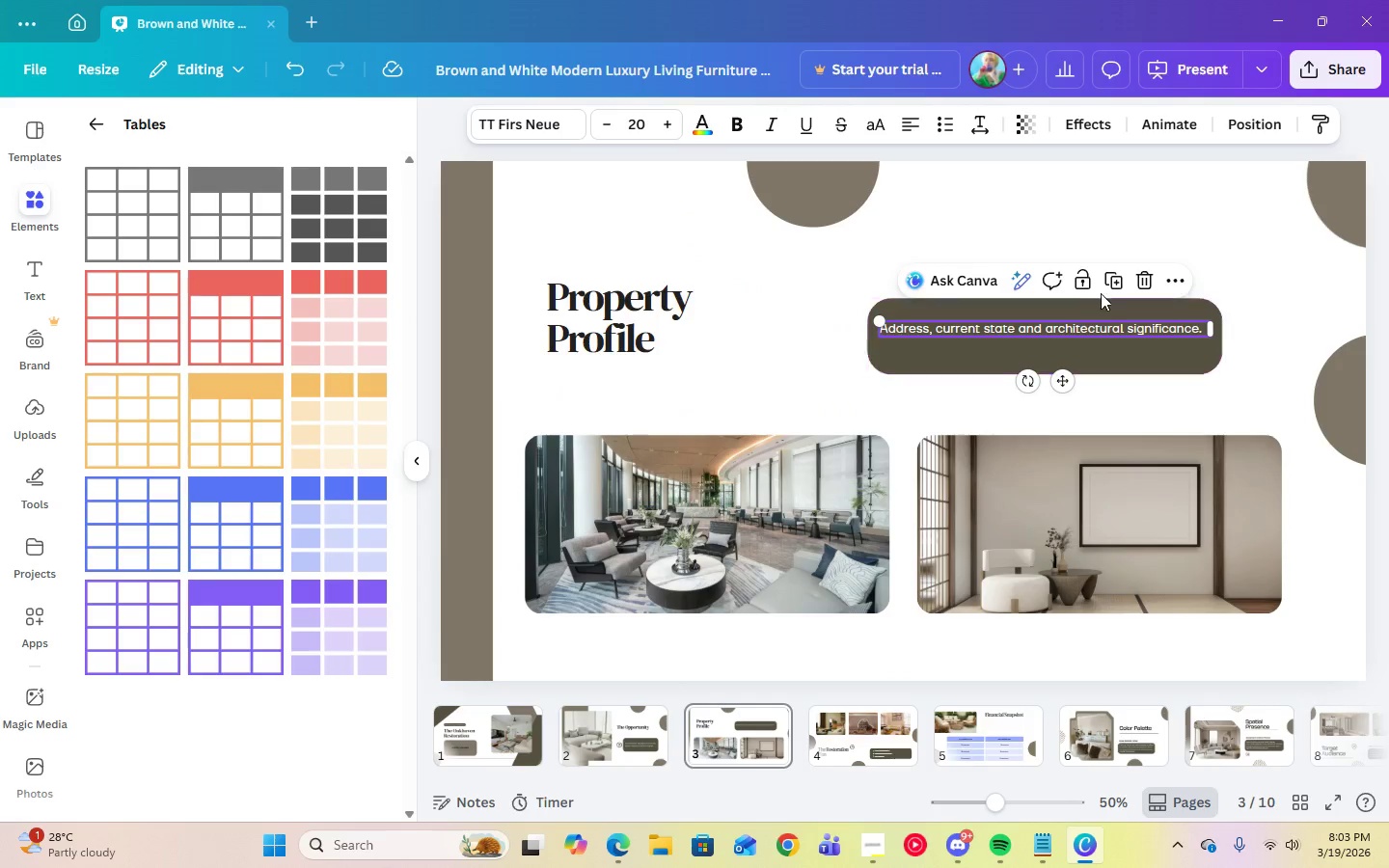 
left_click([1109, 289])
 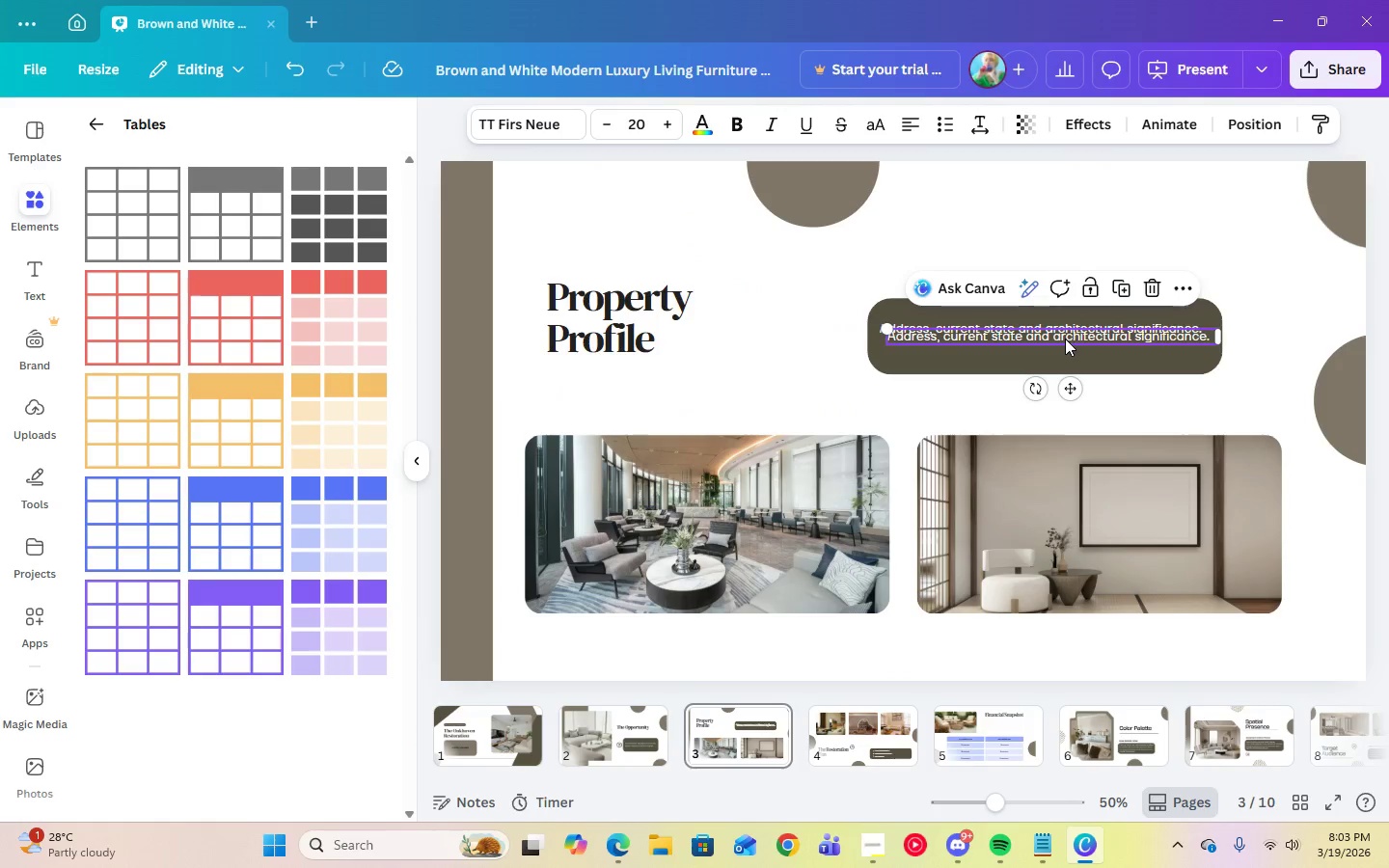 
left_click_drag(start_coordinate=[1065, 337], to_coordinate=[1000, 726])
 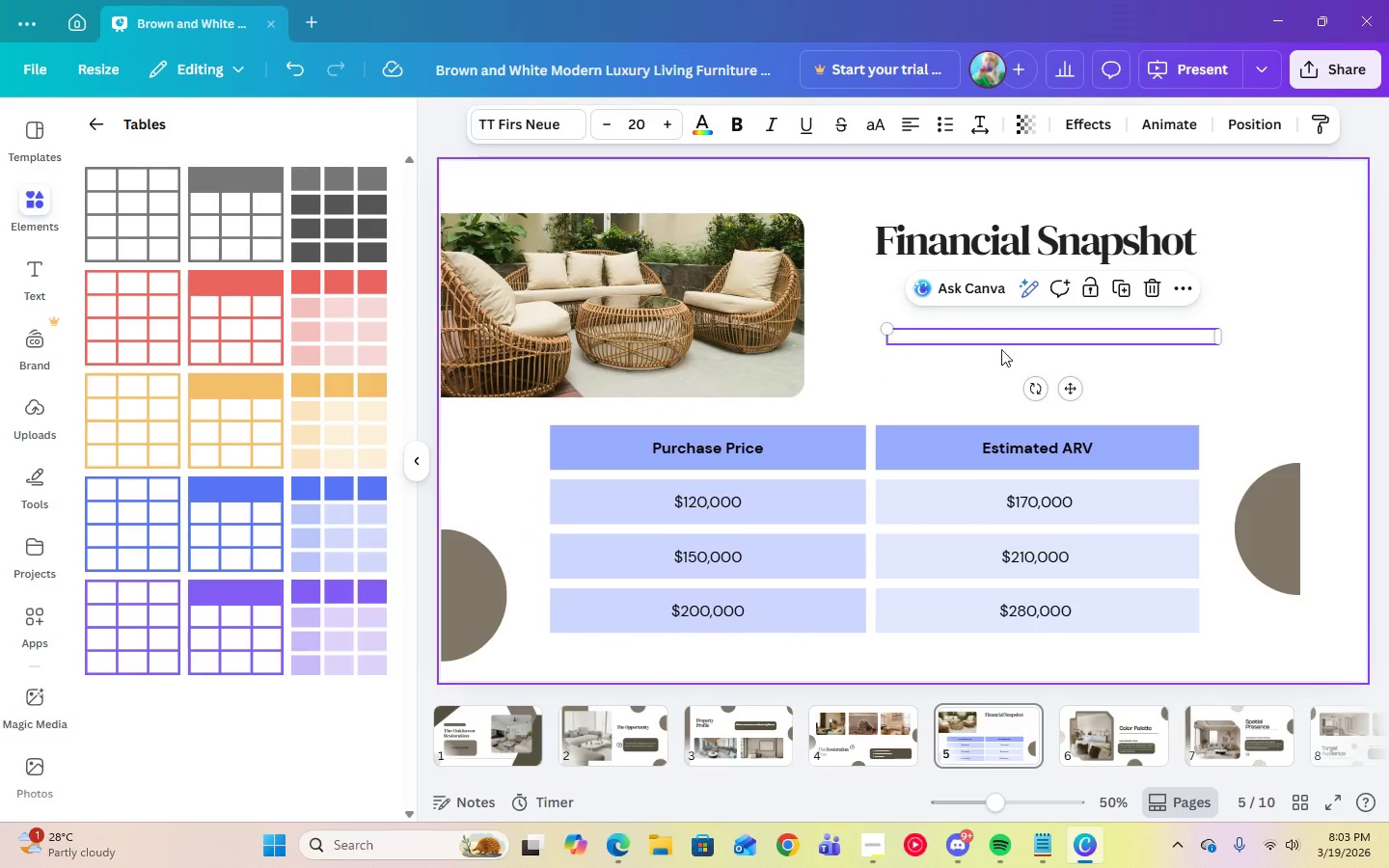 
left_click_drag(start_coordinate=[1001, 339], to_coordinate=[989, 297])
 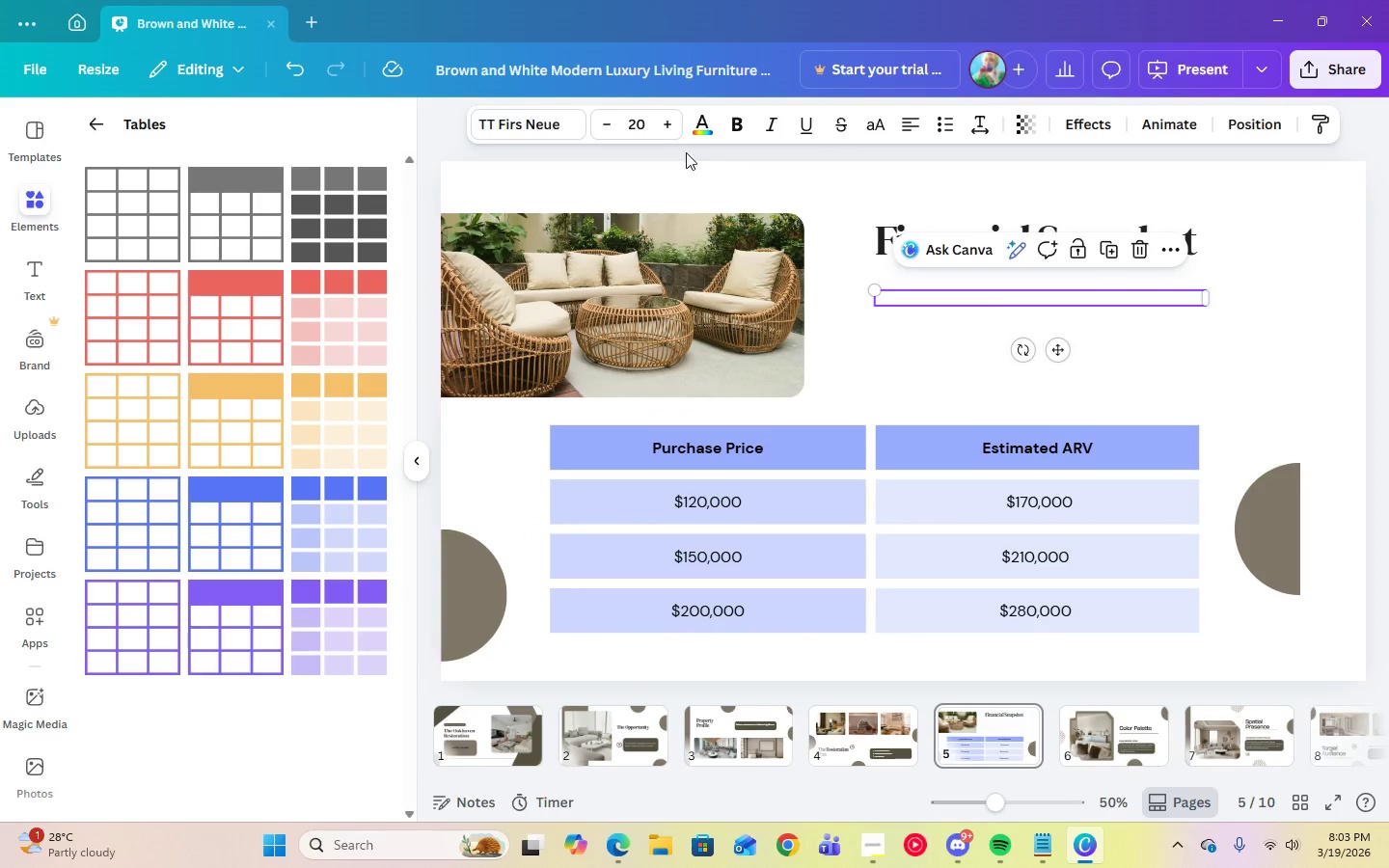 
left_click([705, 133])
 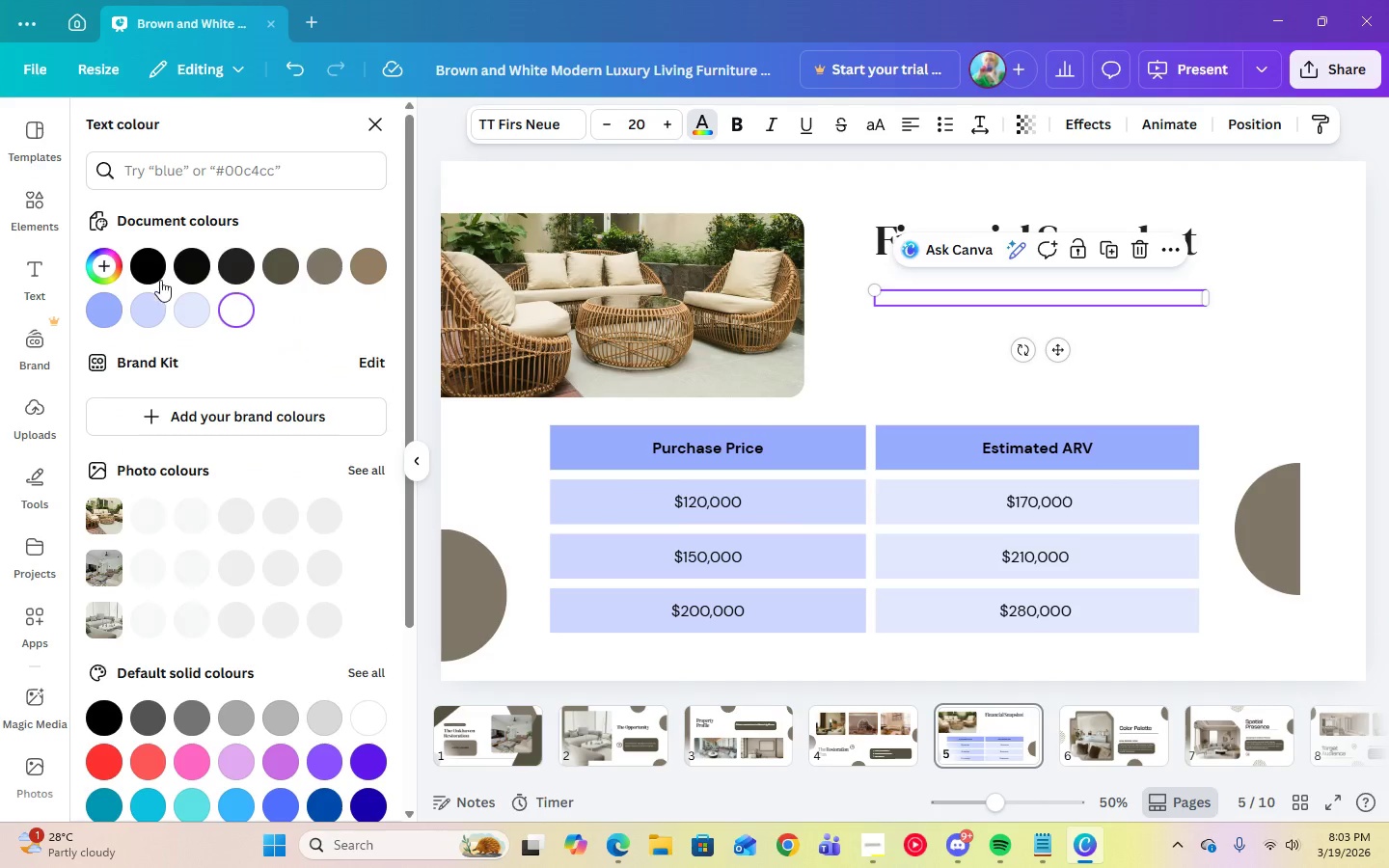 
left_click([153, 269])
 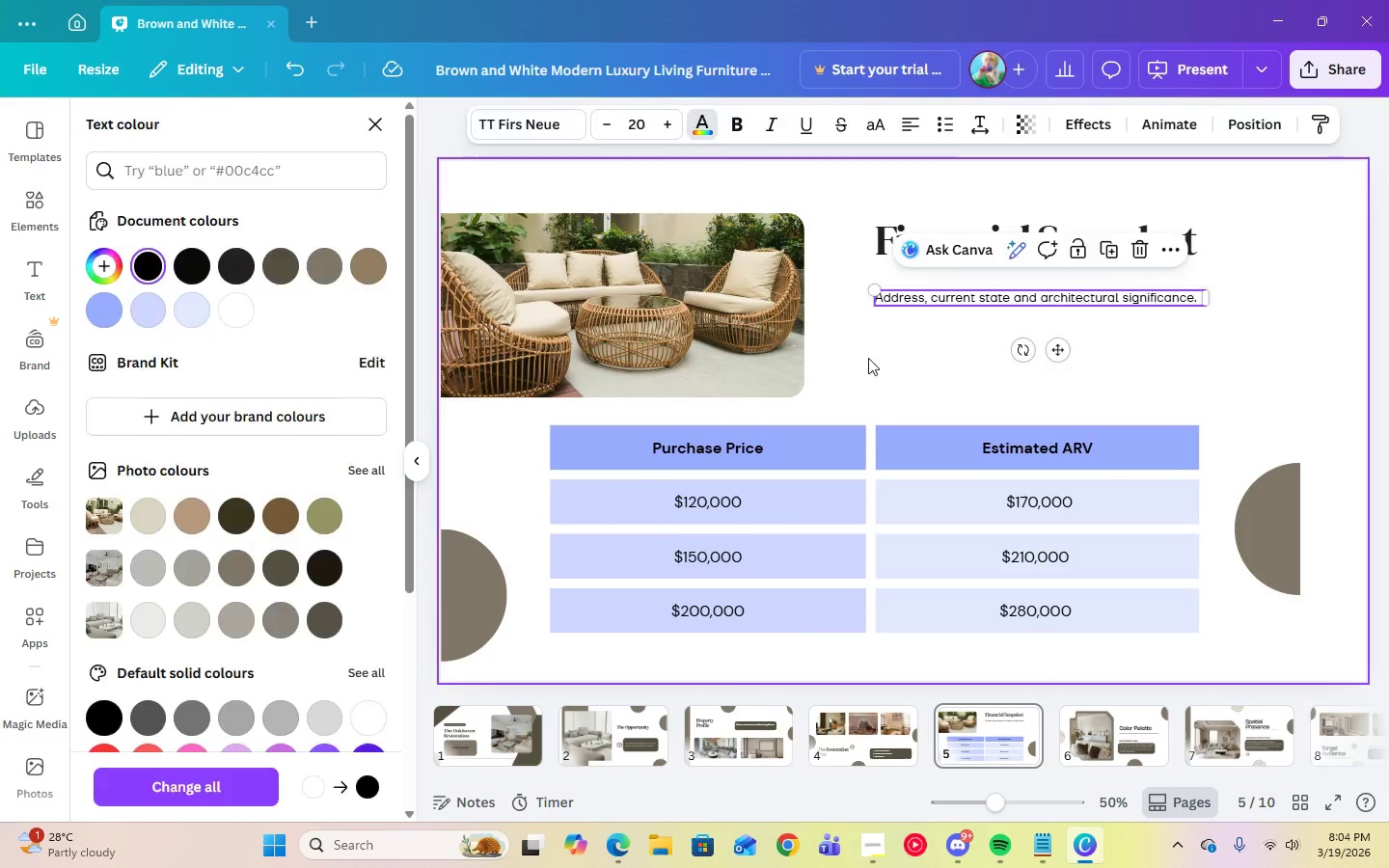 
double_click([905, 291])
 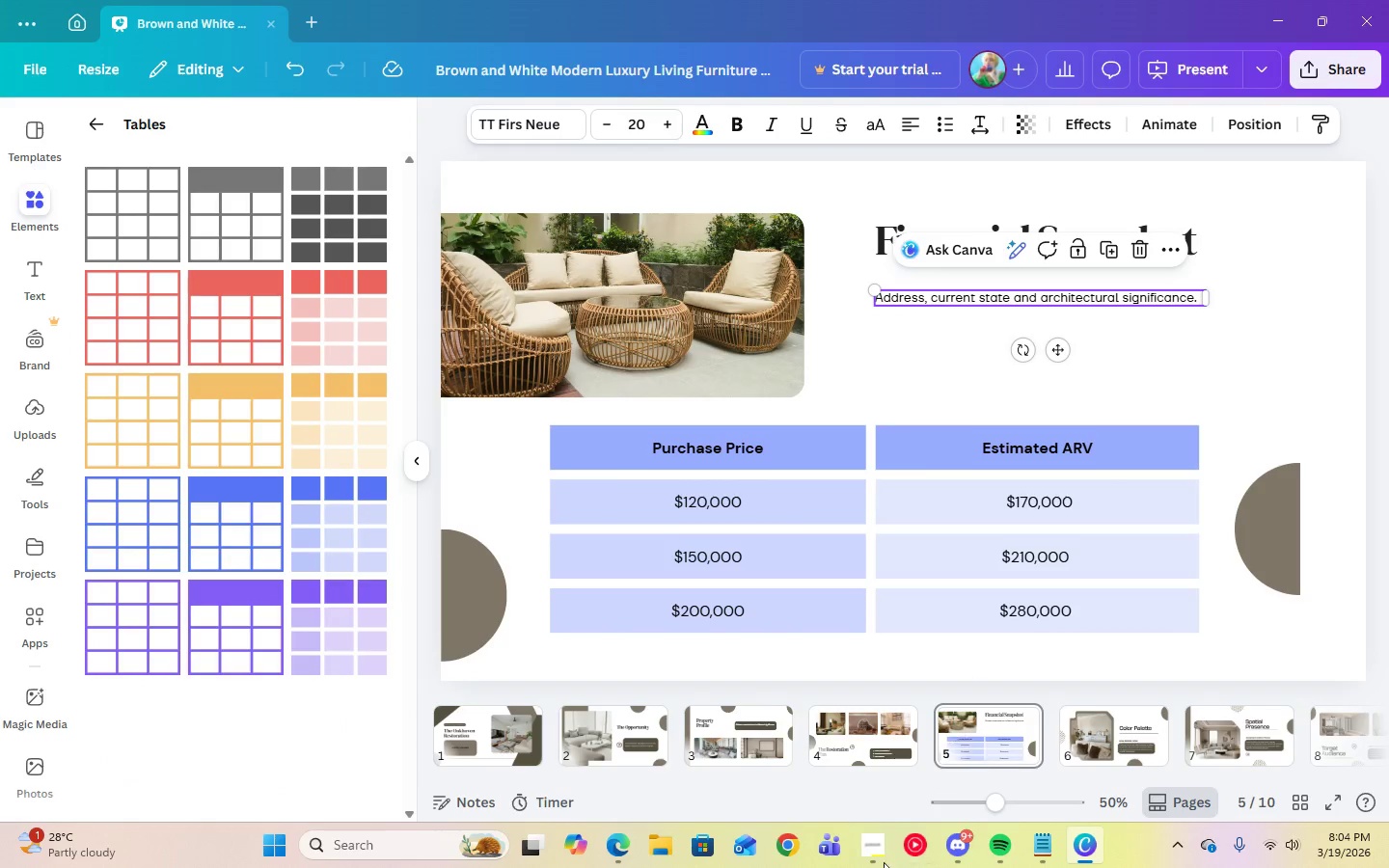 
left_click([870, 843])